 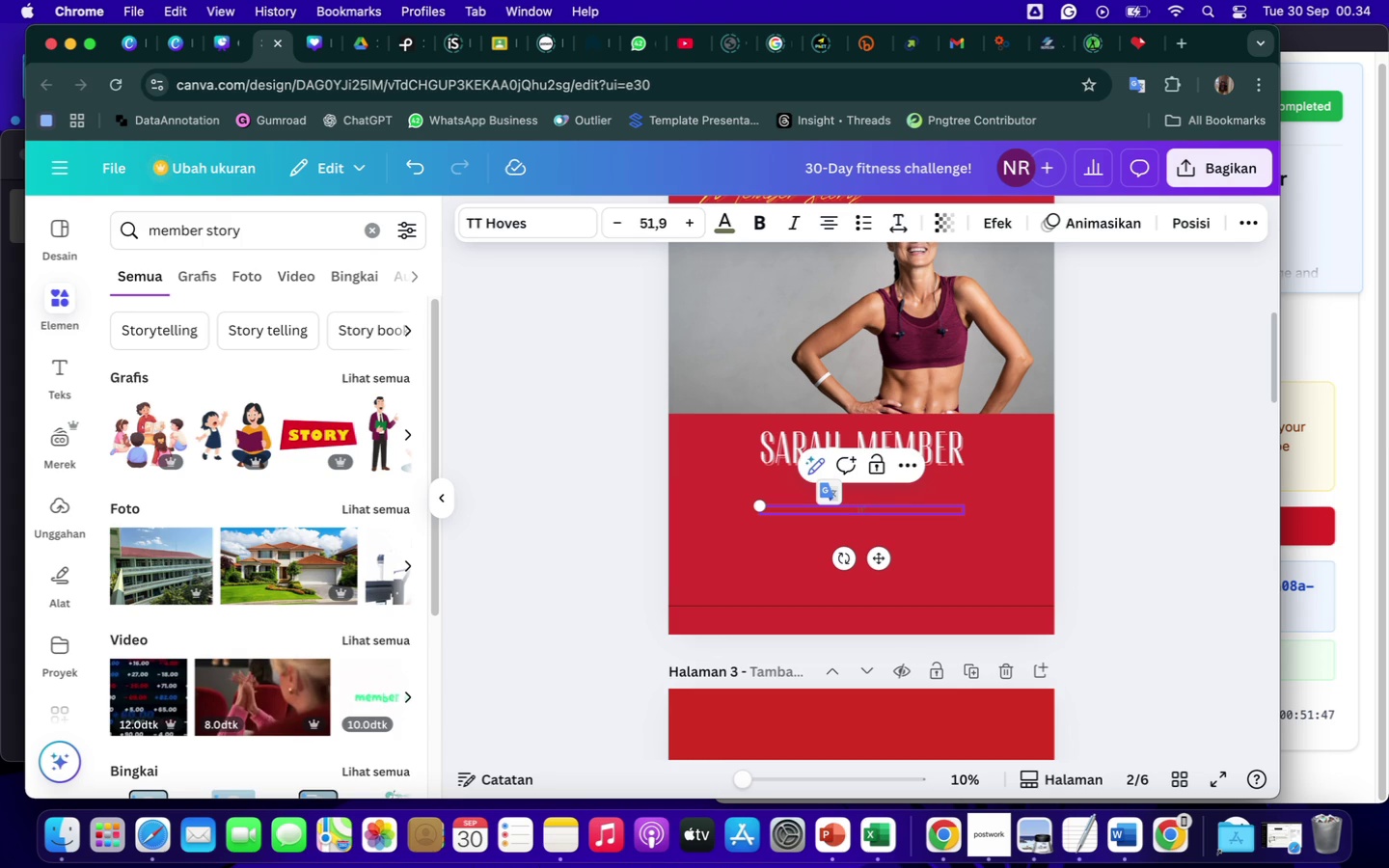 
left_click([550, 230])
 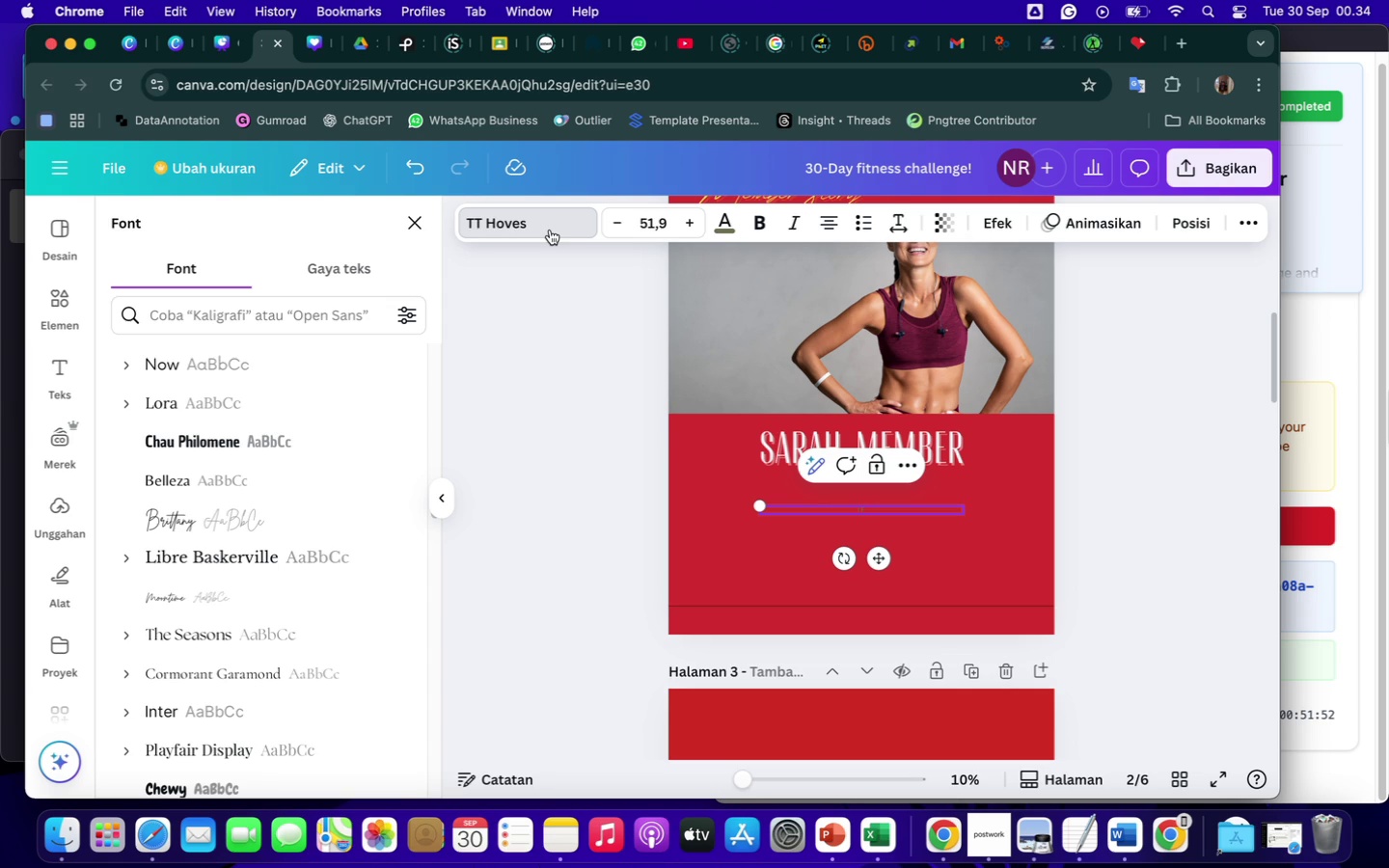 
scroll: coordinate [258, 408], scroll_direction: up, amount: 384.0
 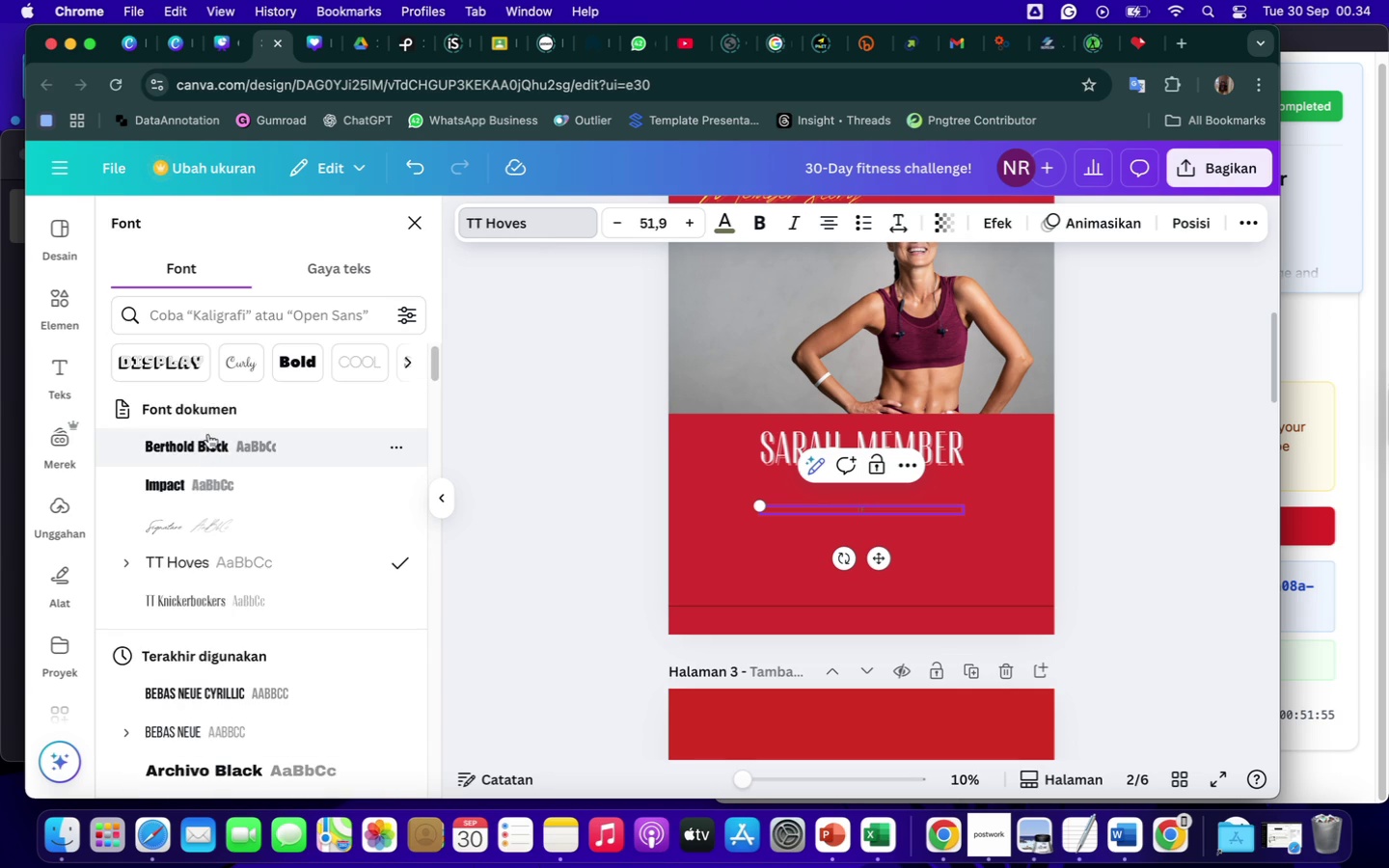 
left_click([205, 433])
 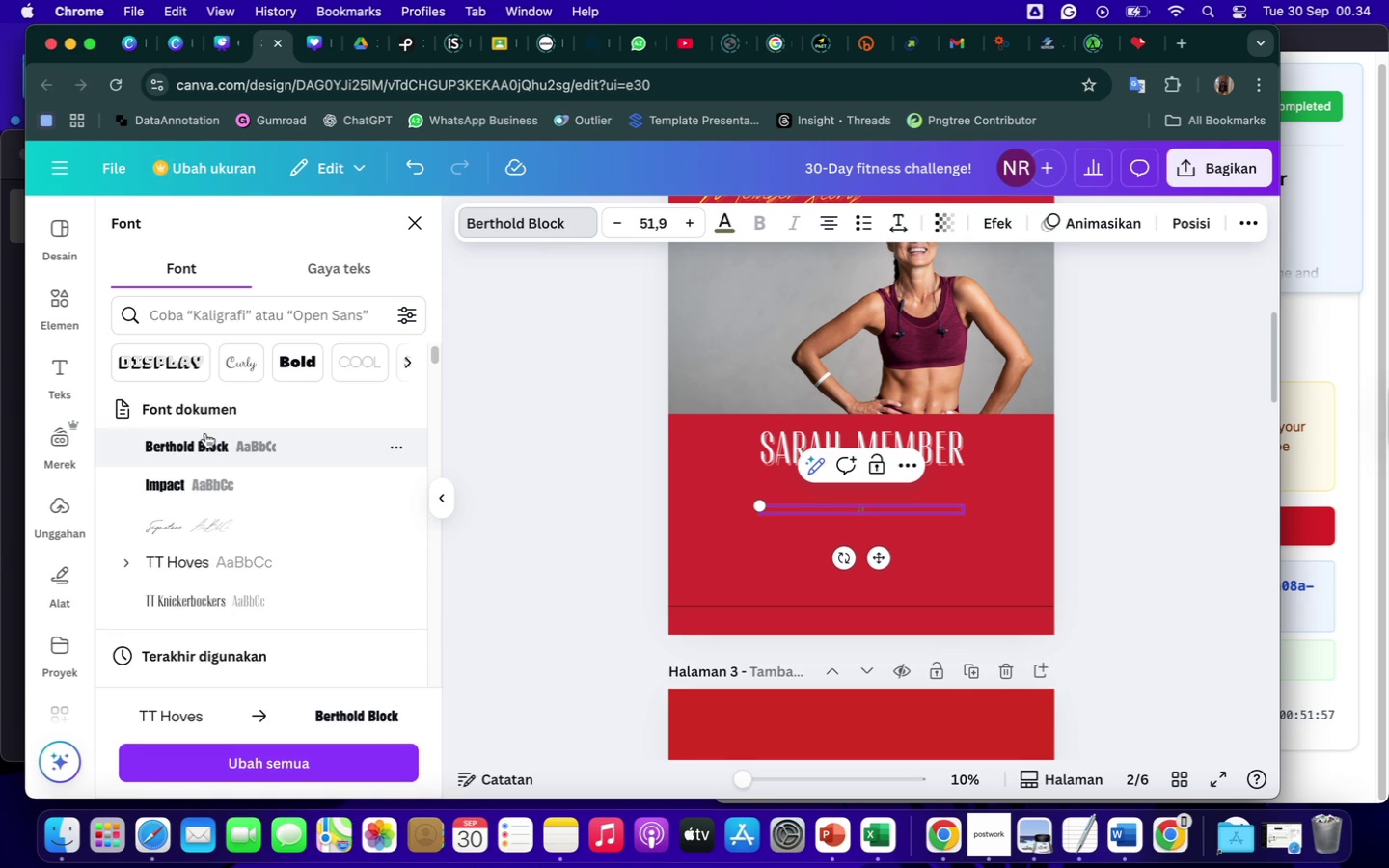 
key(Backspace)
 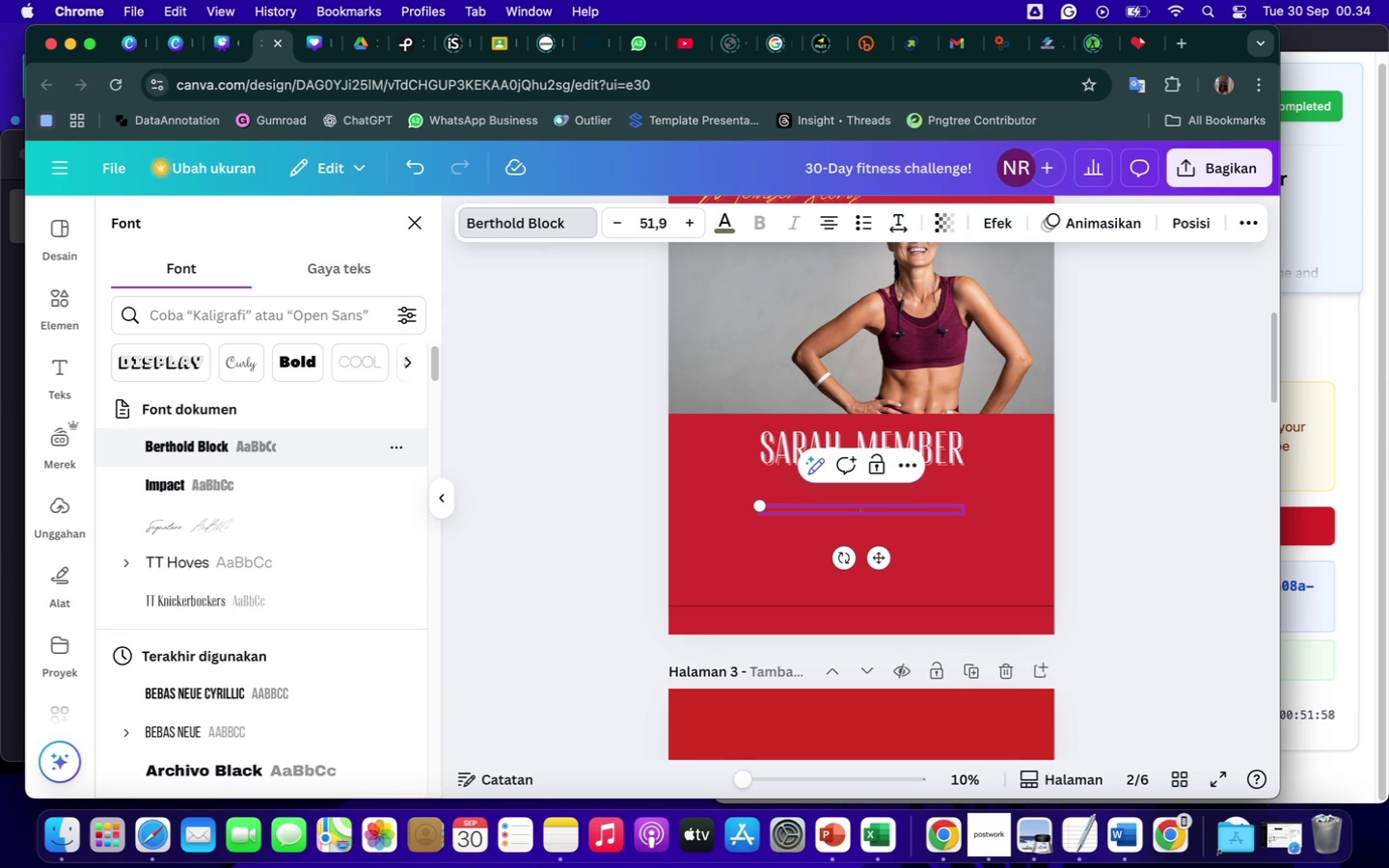 
key(Backspace)
 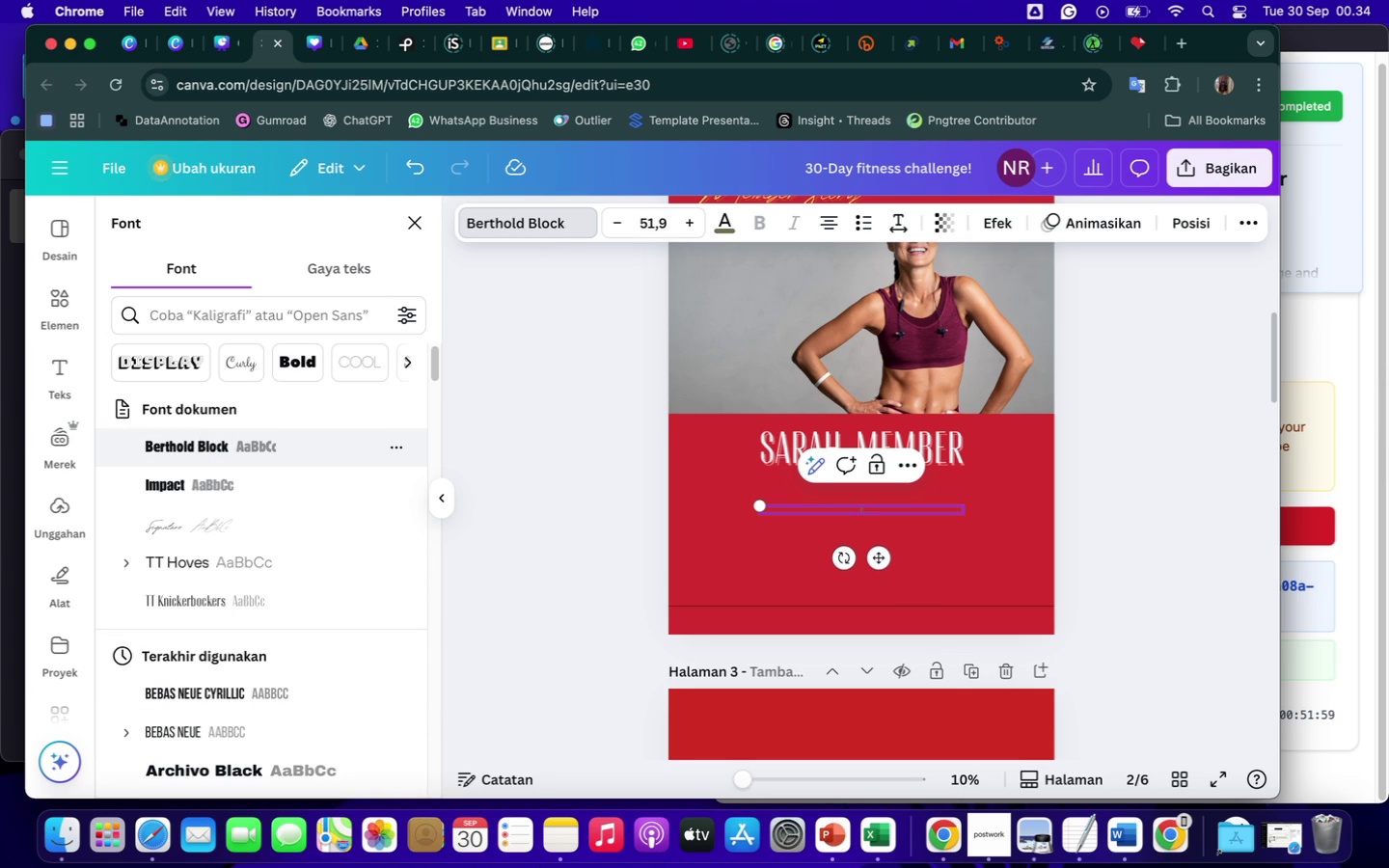 
key(Backspace)
 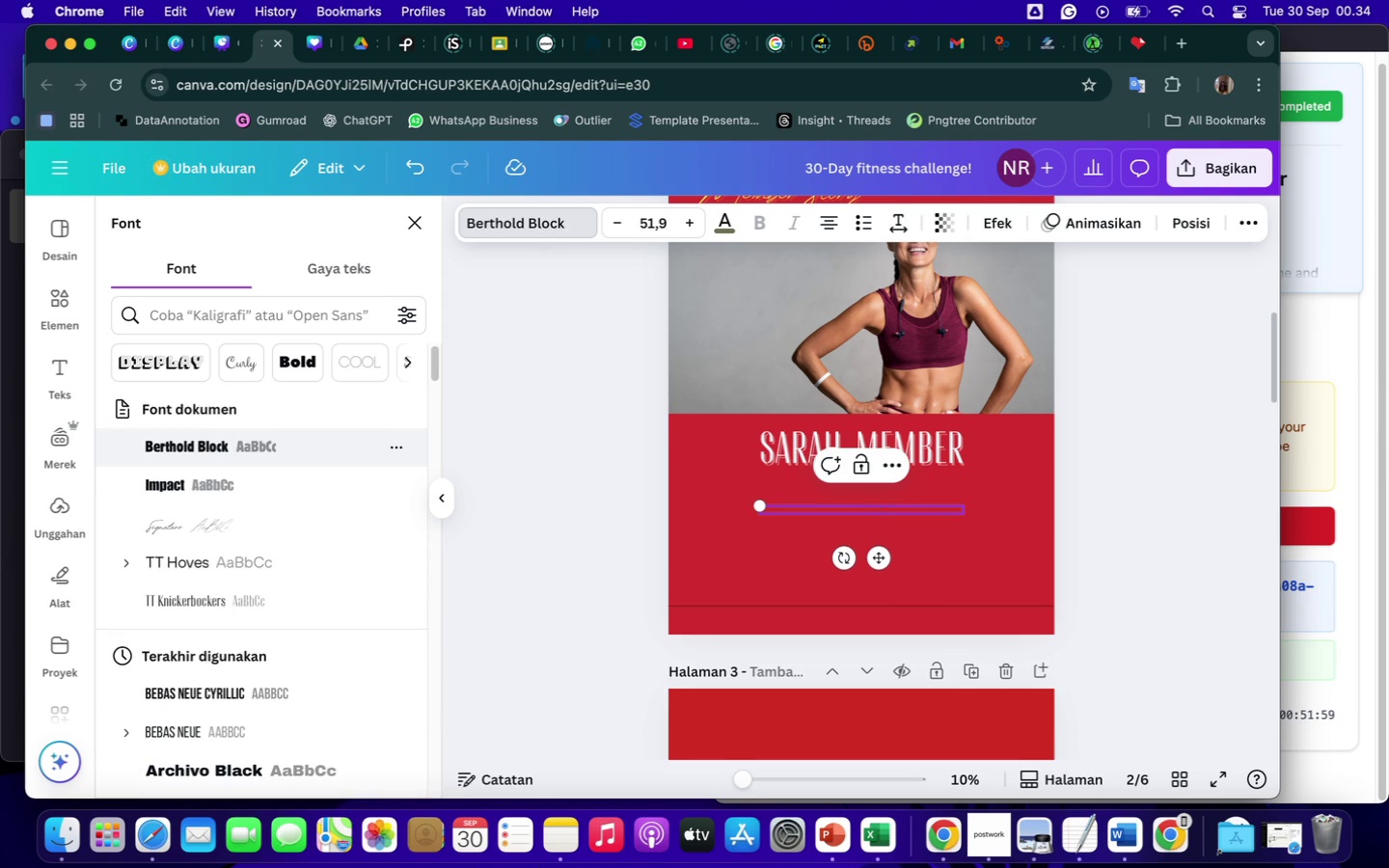 
key(Backspace)